 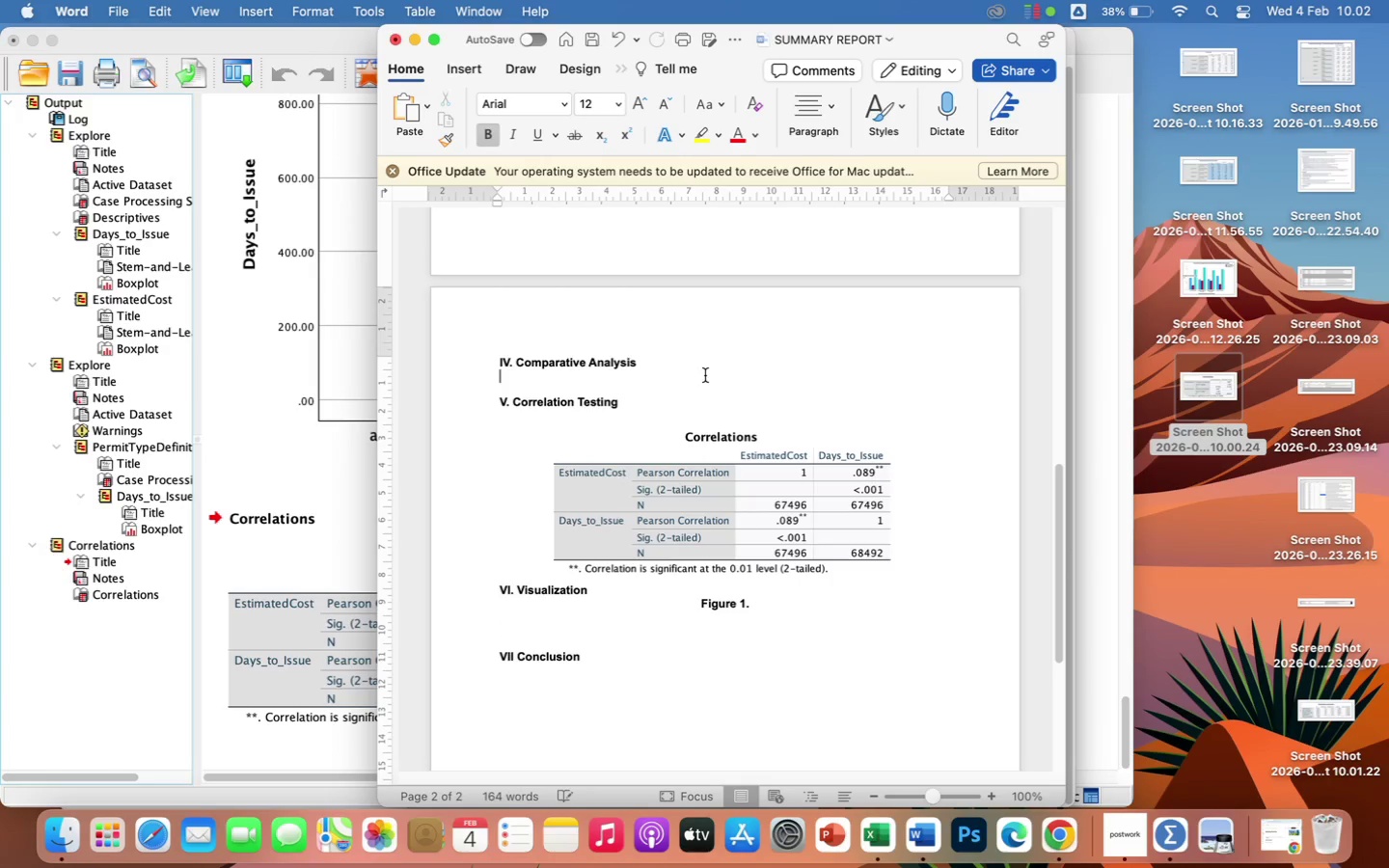 
key(Meta+V)
 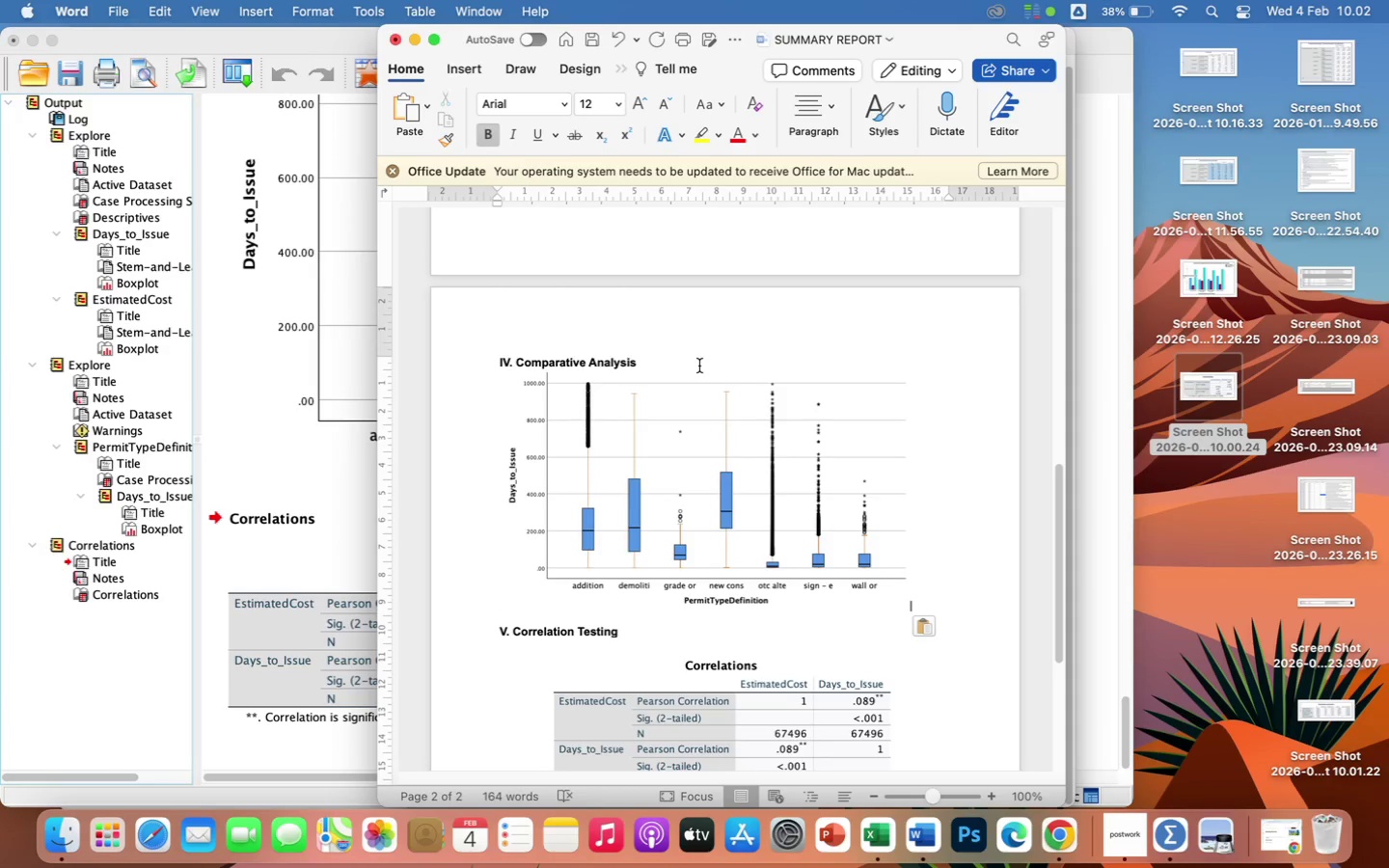 
left_click([698, 366])
 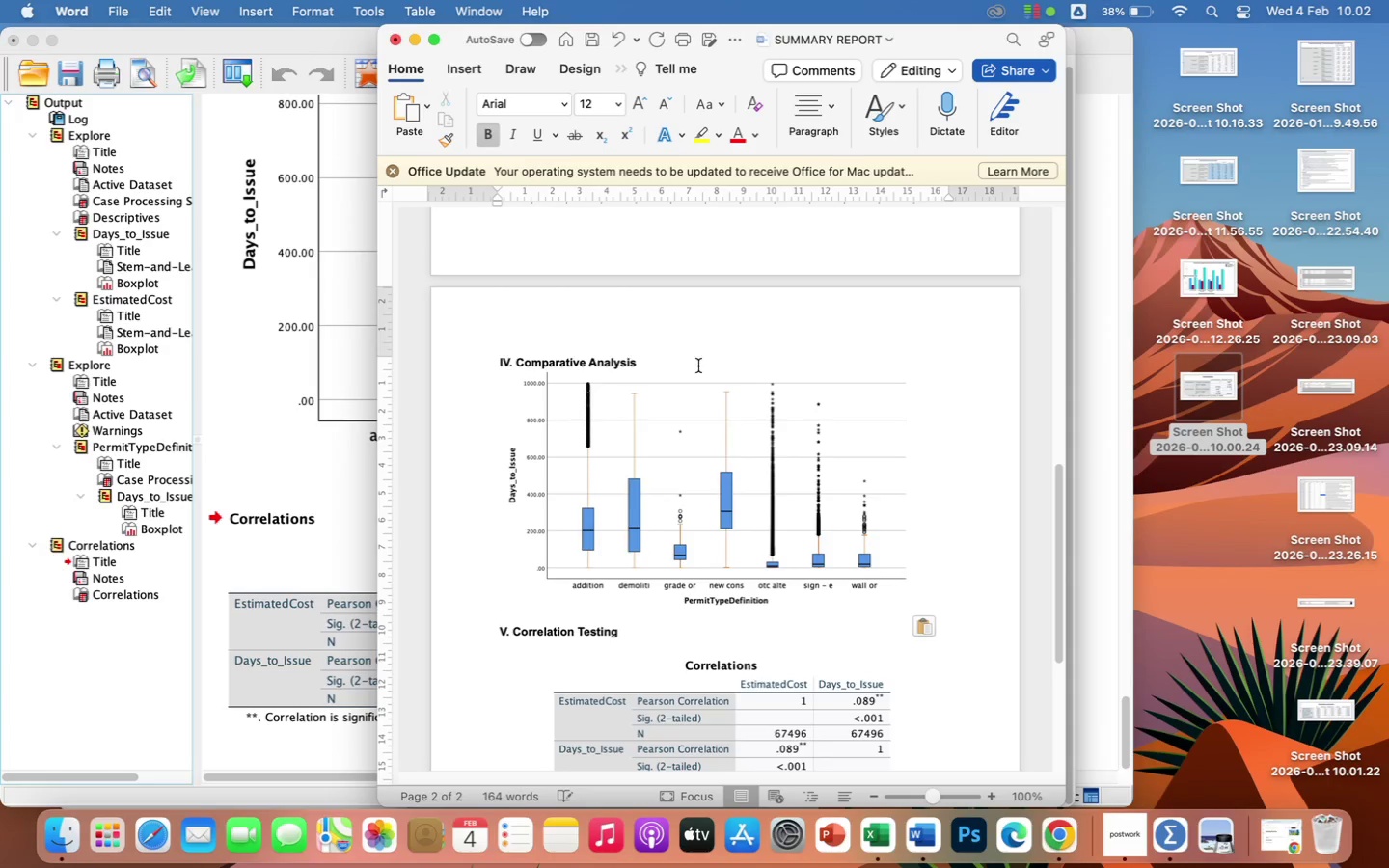 
key(Enter)
 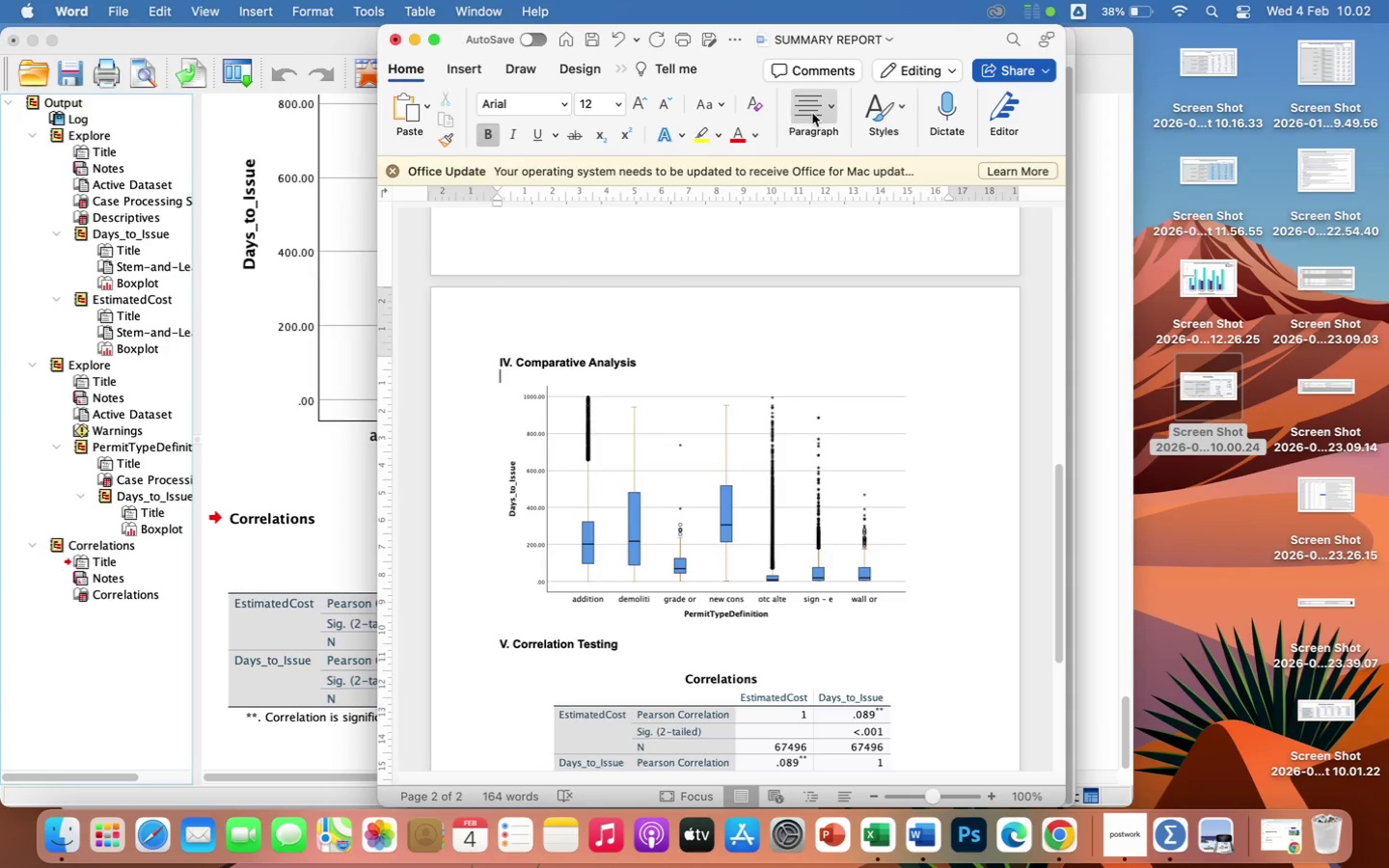 
left_click([816, 109])
 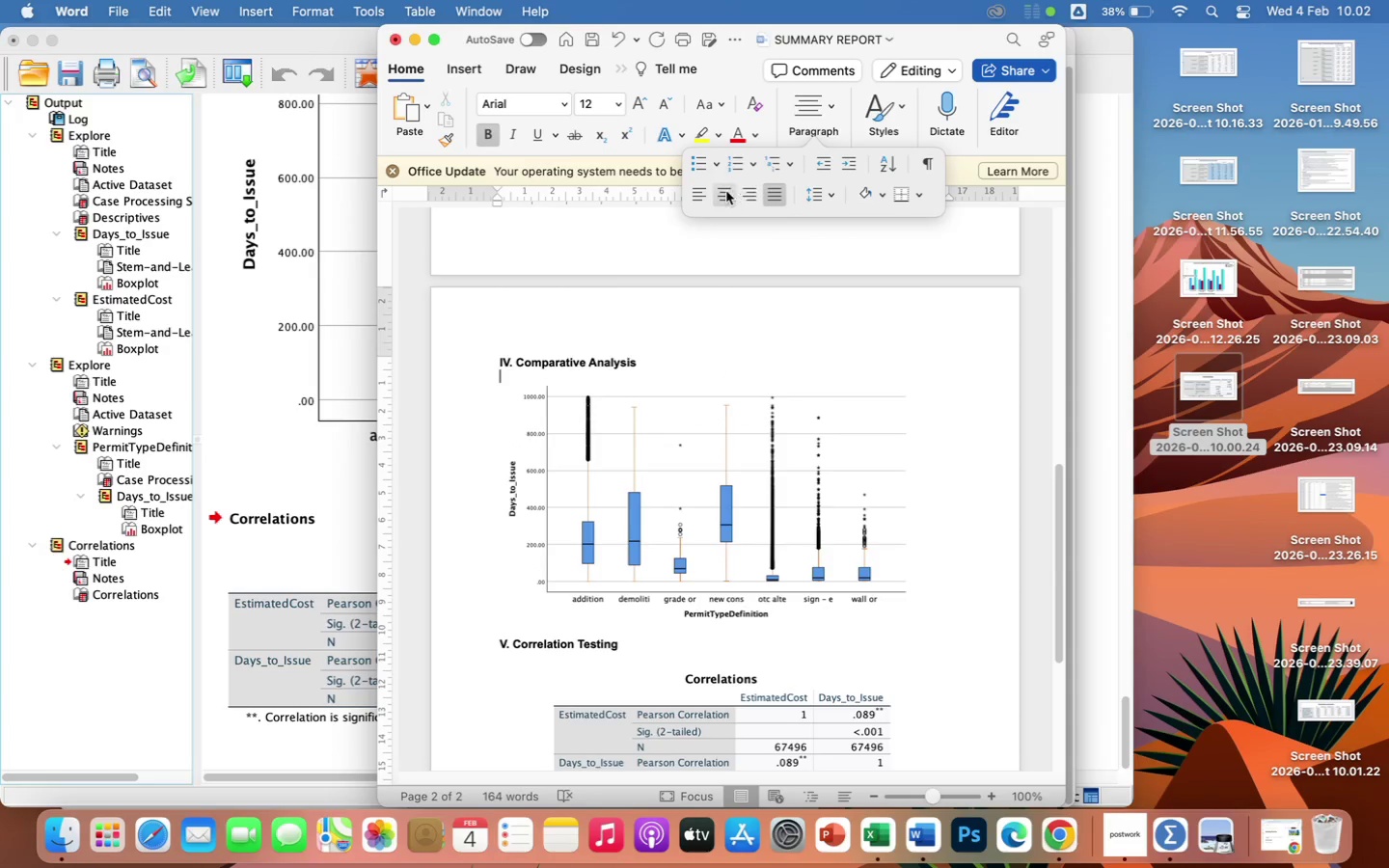 
left_click([720, 194])
 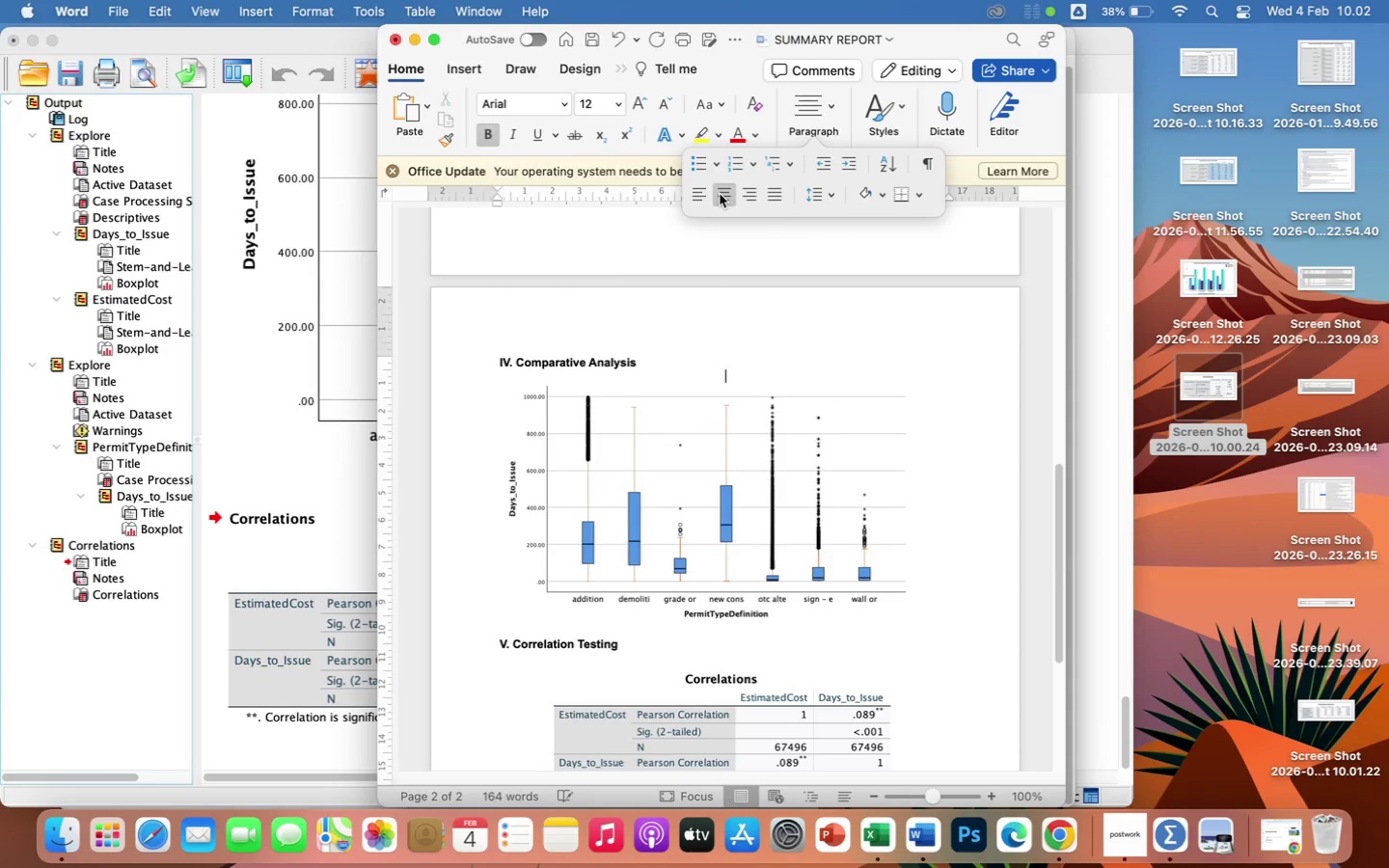 
type(Figure 1. Boxploy)
key(Backspace)
type(t of Day_to_Issue by)
 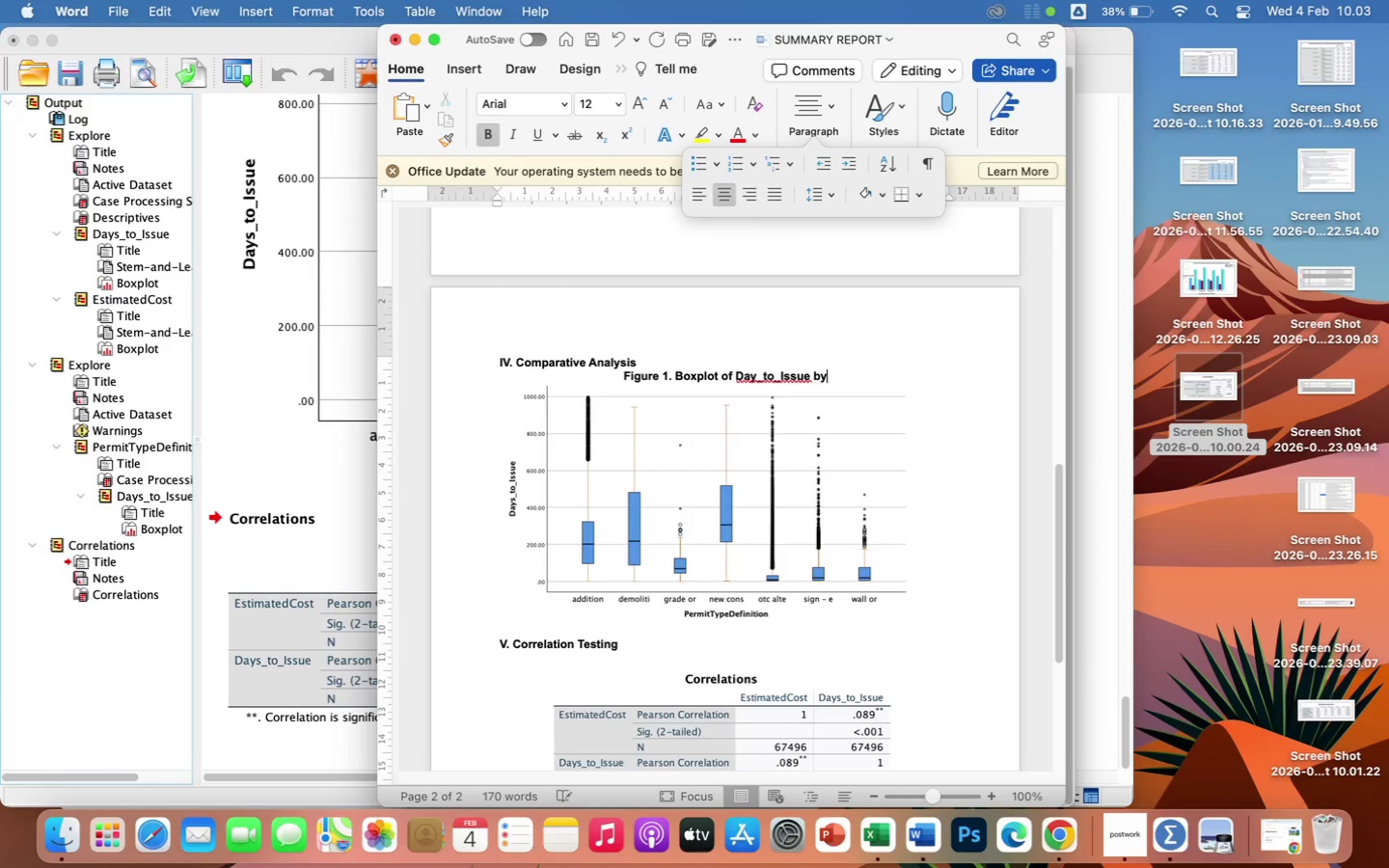 
wait(8.07)
 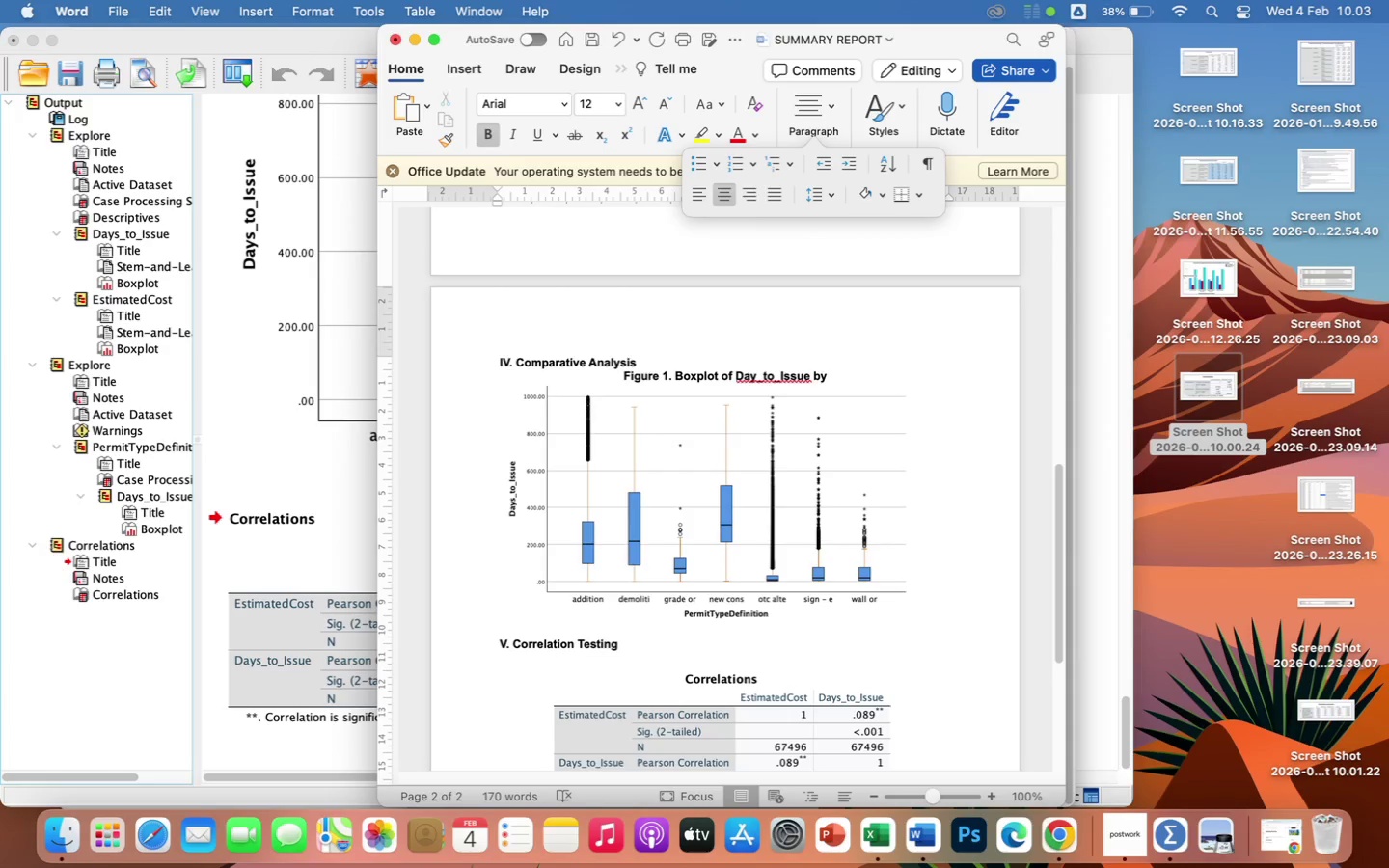 
type( Permit Type)
 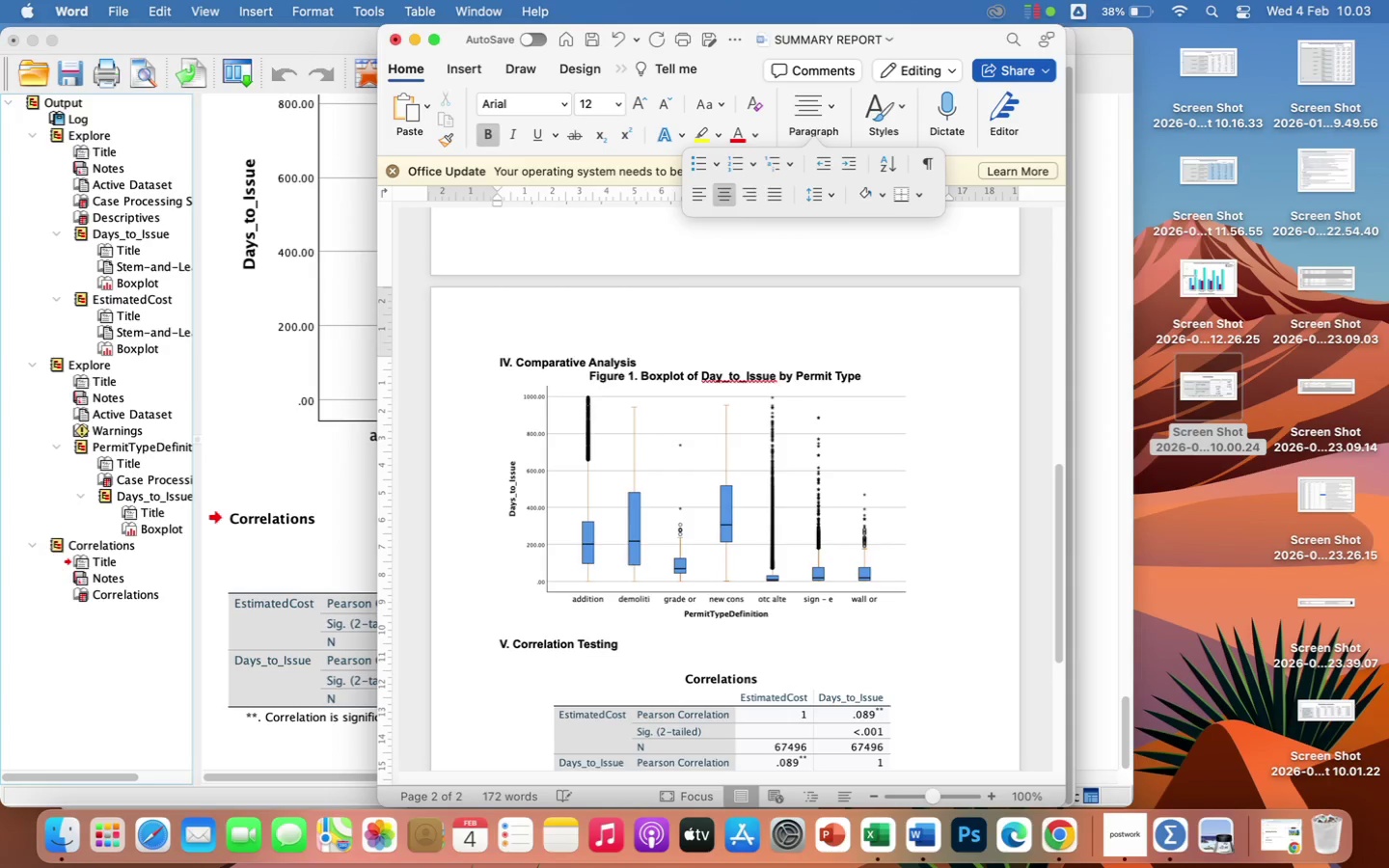 
left_click([768, 369])
 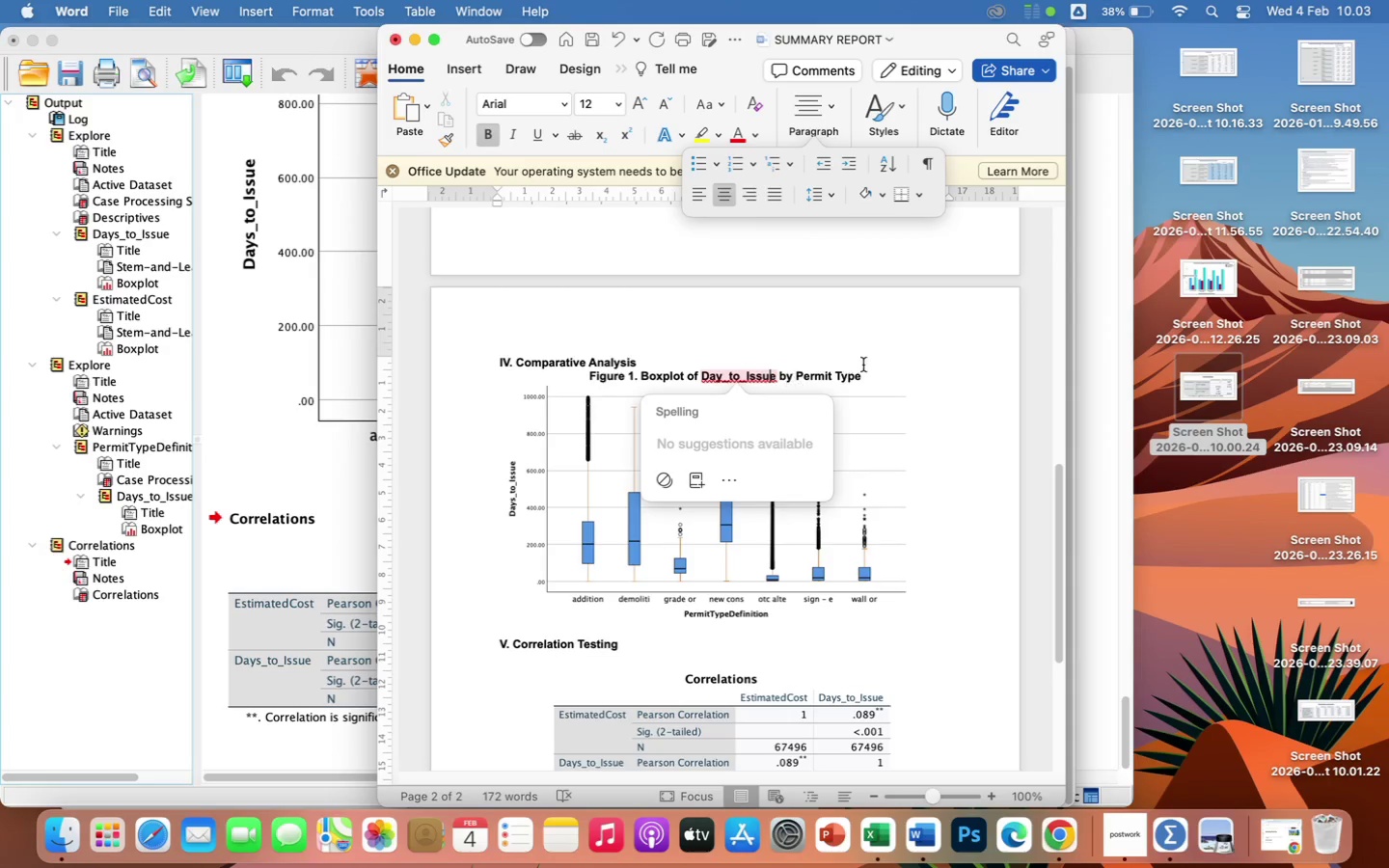 
left_click([890, 363])
 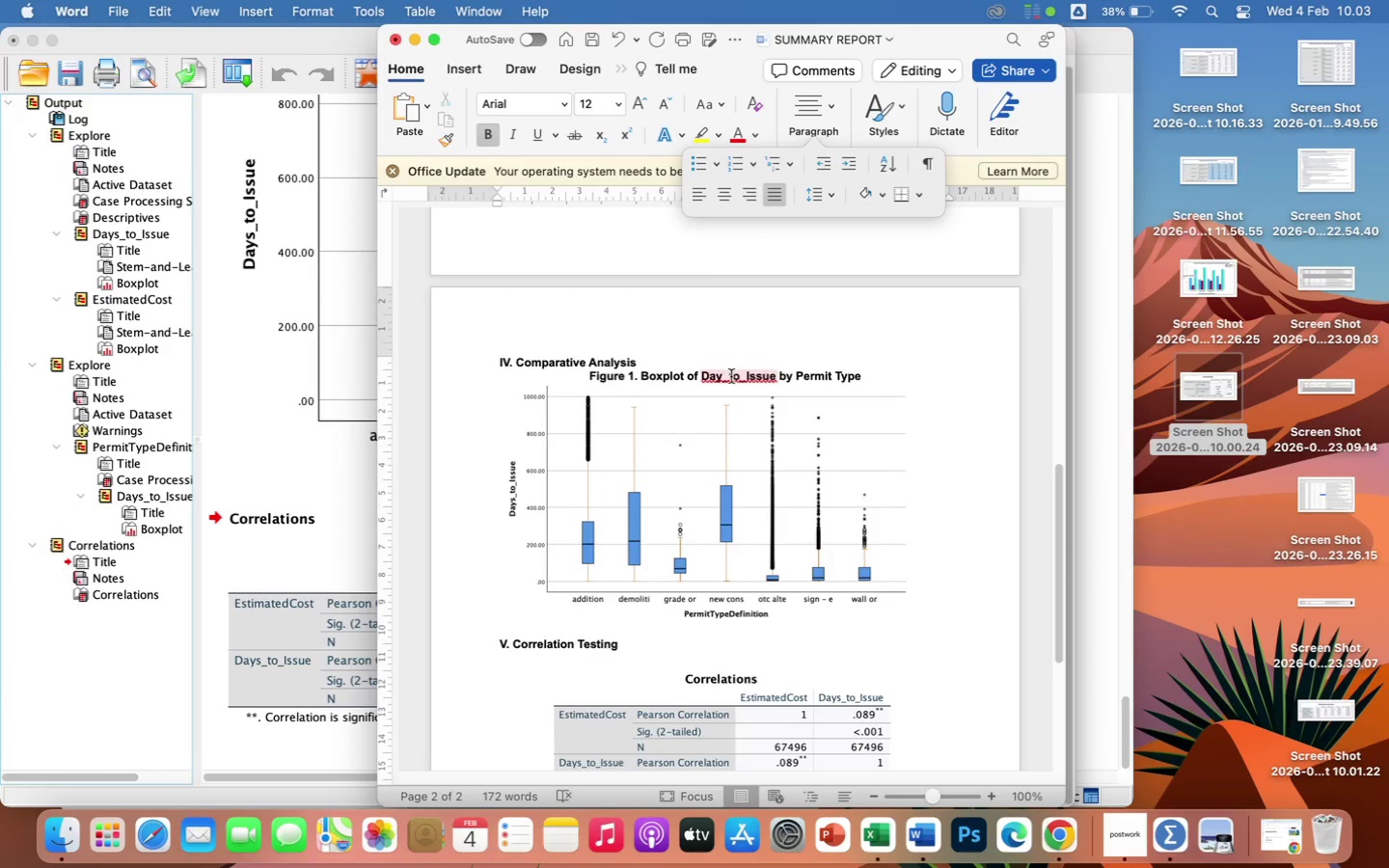 
left_click([731, 376])
 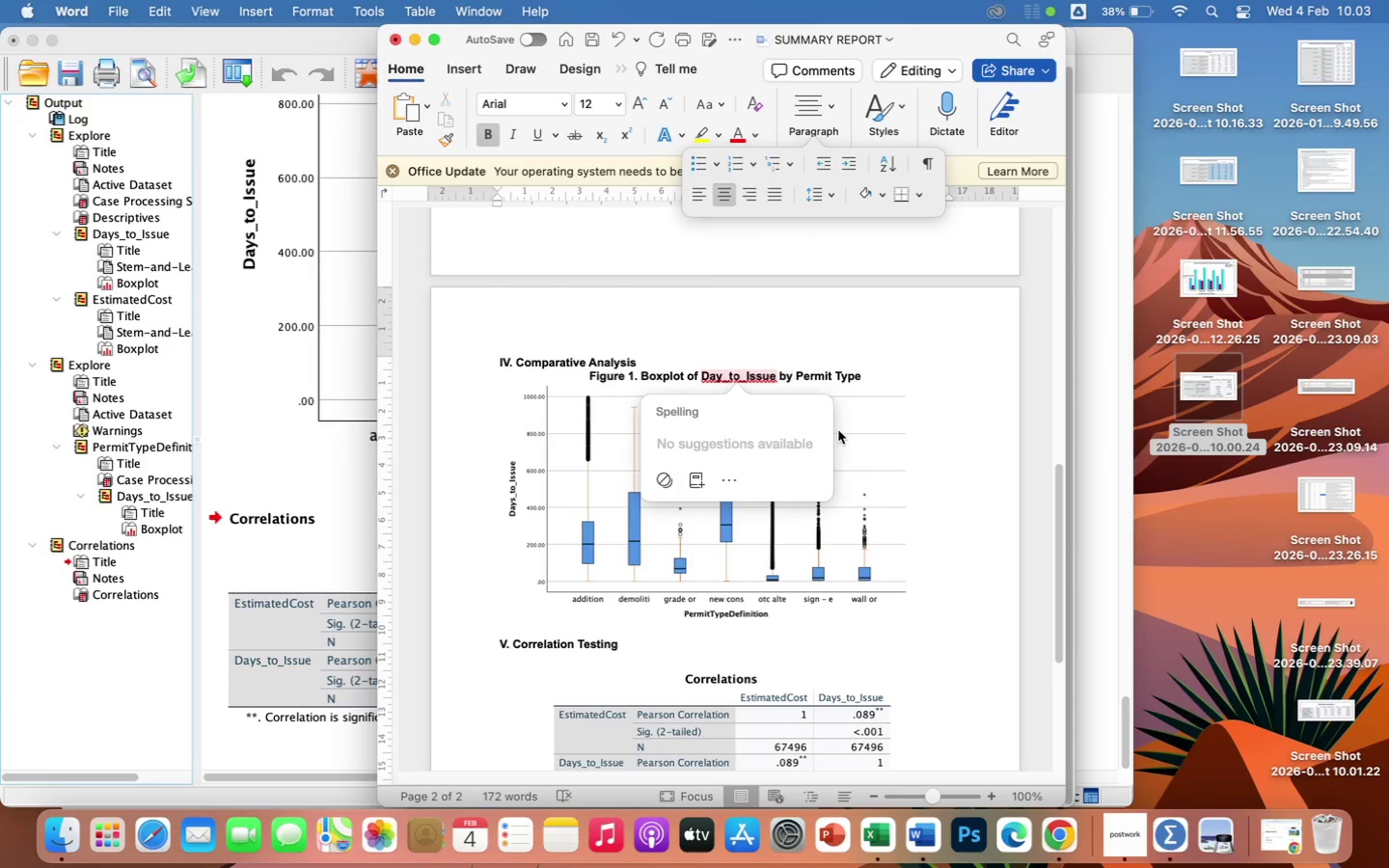 
key(ArrowLeft)
 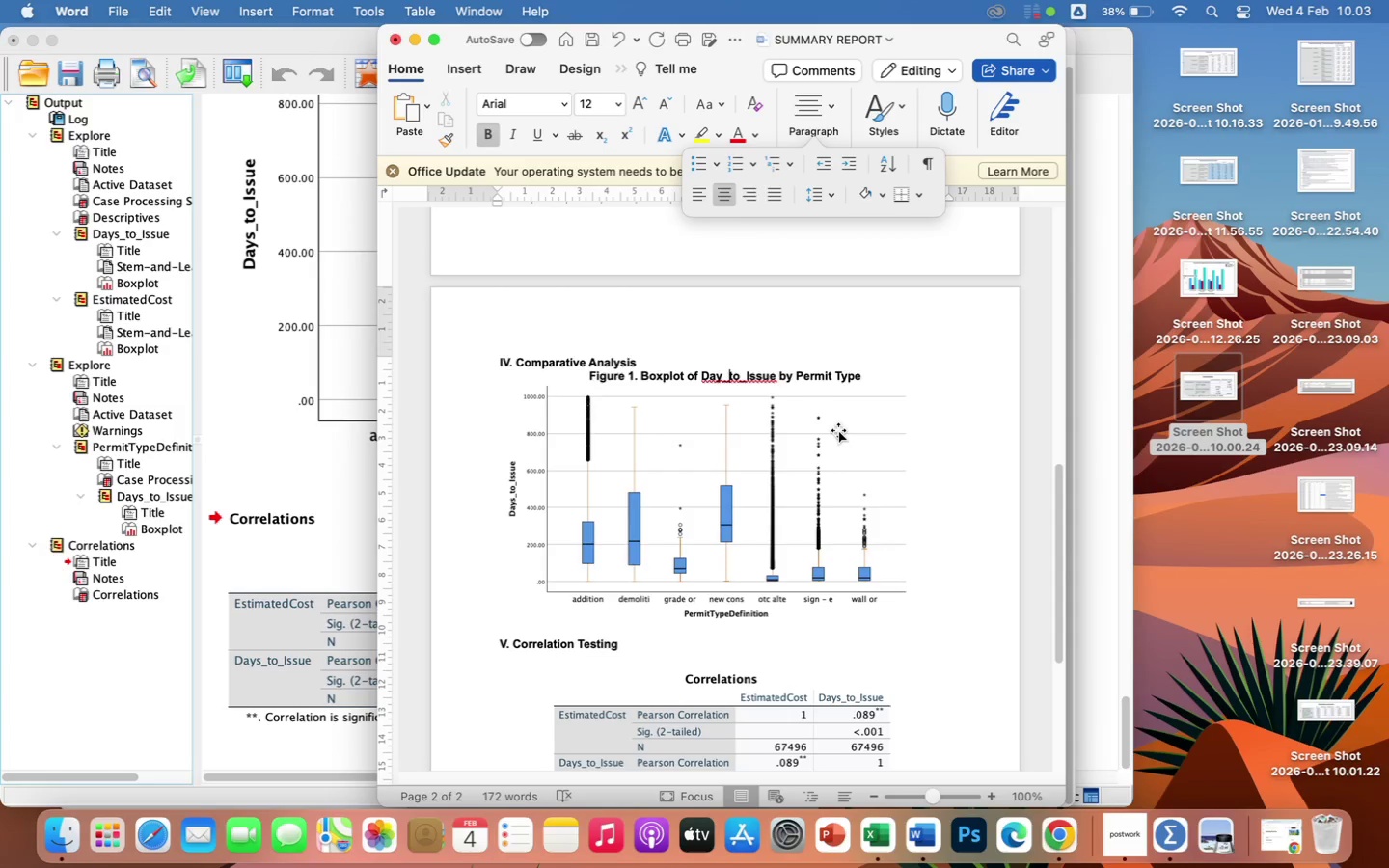 
wait(5.73)
 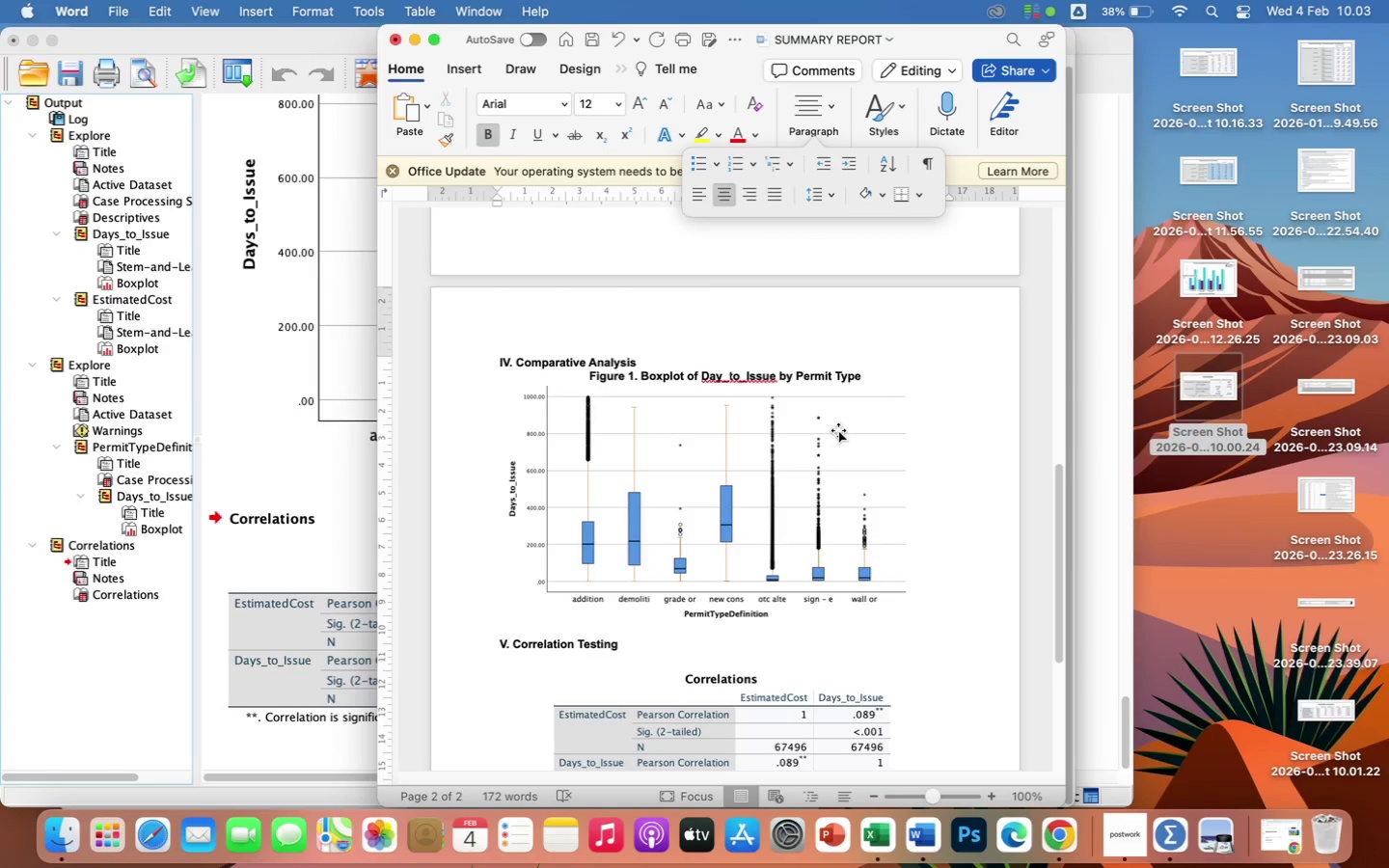 
key(ArrowRight)
 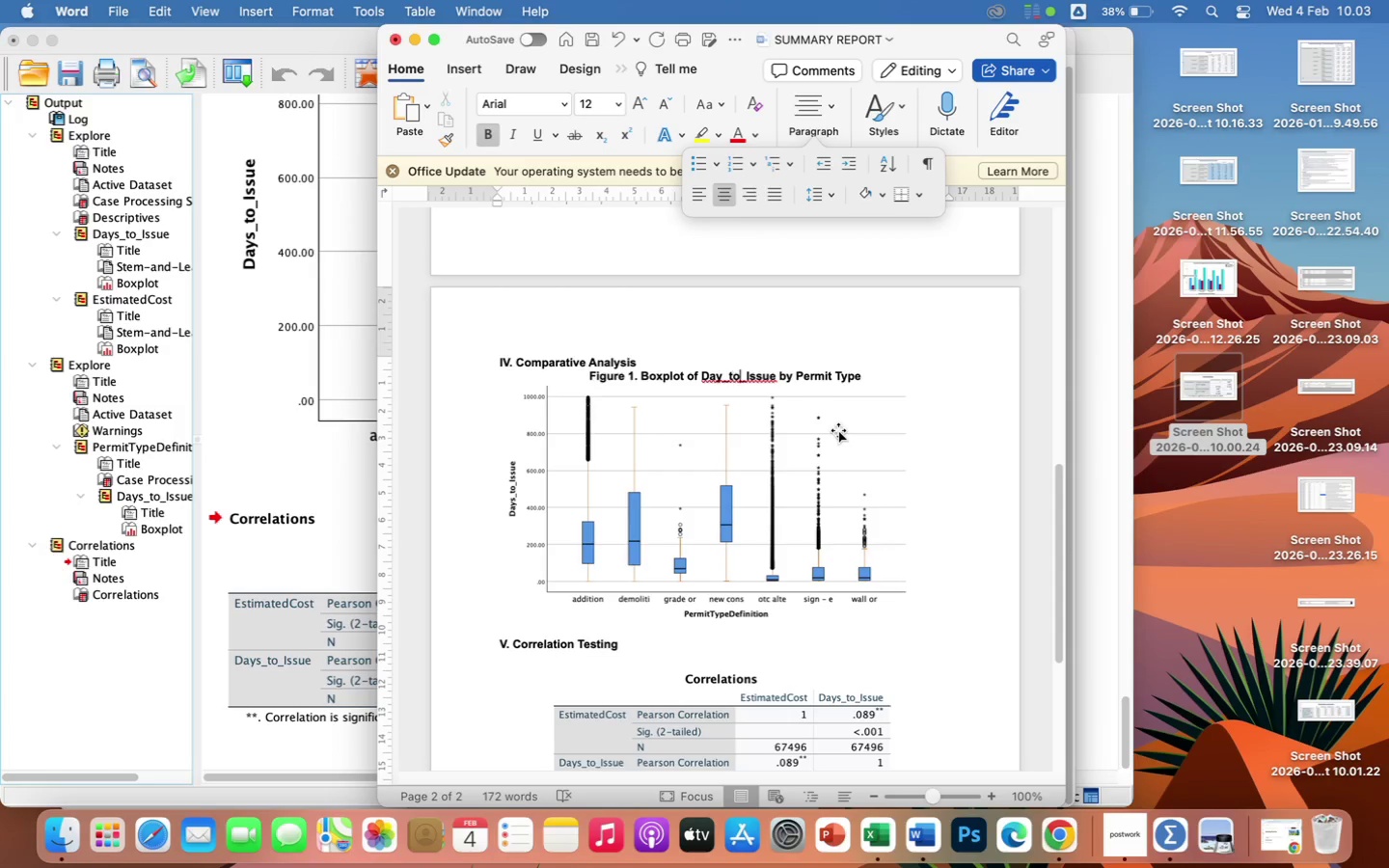 
key(ArrowRight)
 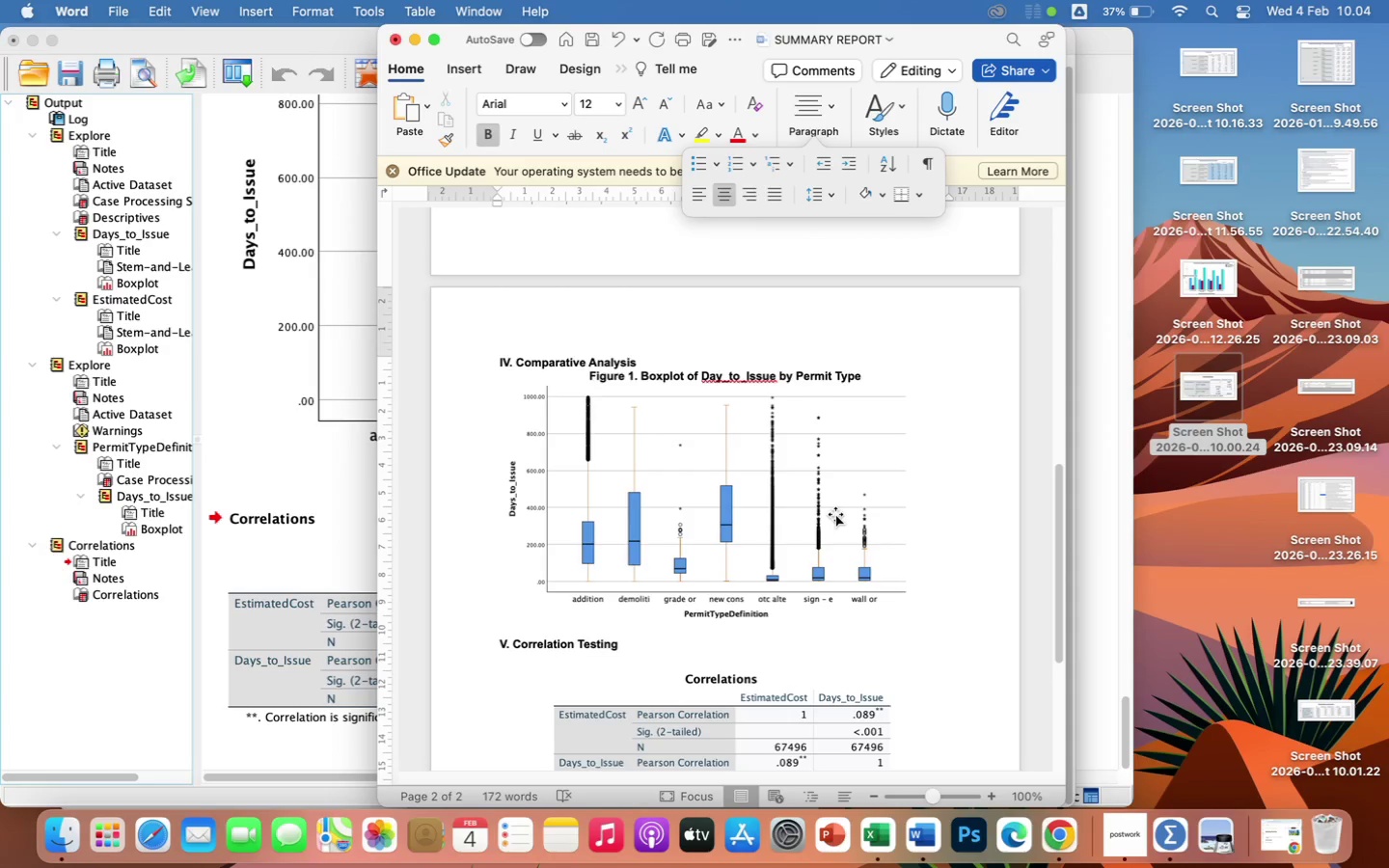 
wait(30.4)
 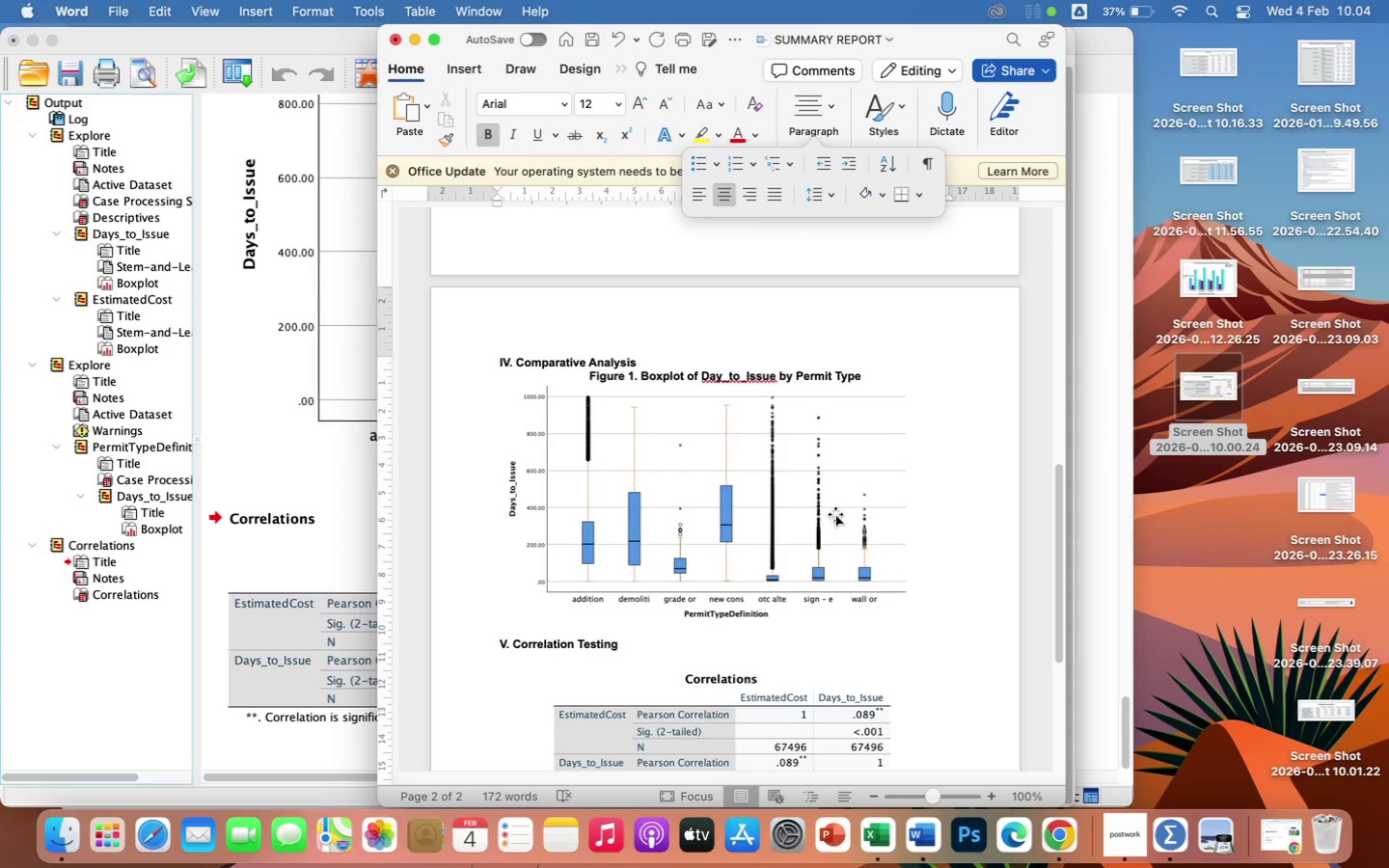 
left_click([204, 548])
 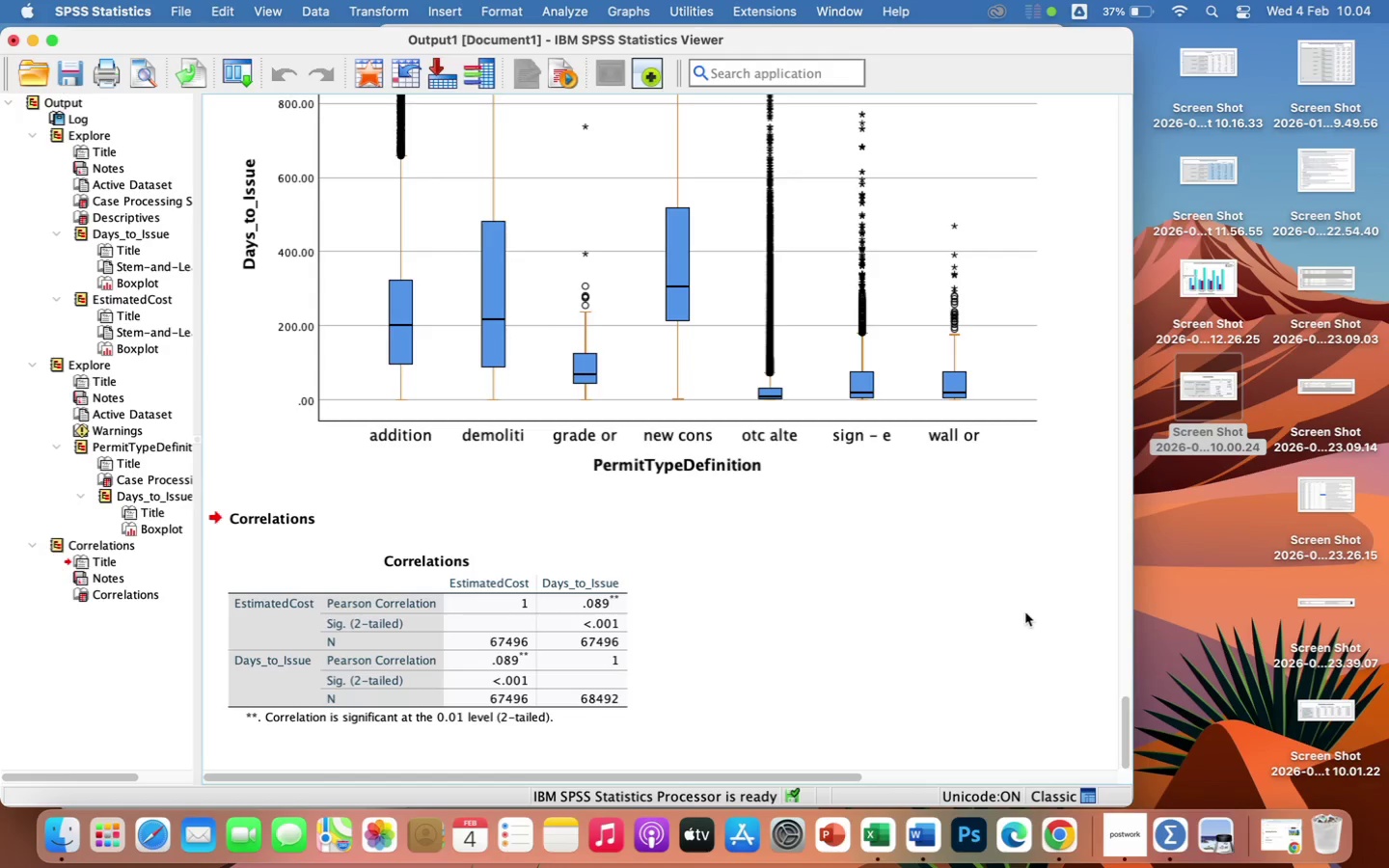 
wait(26.18)
 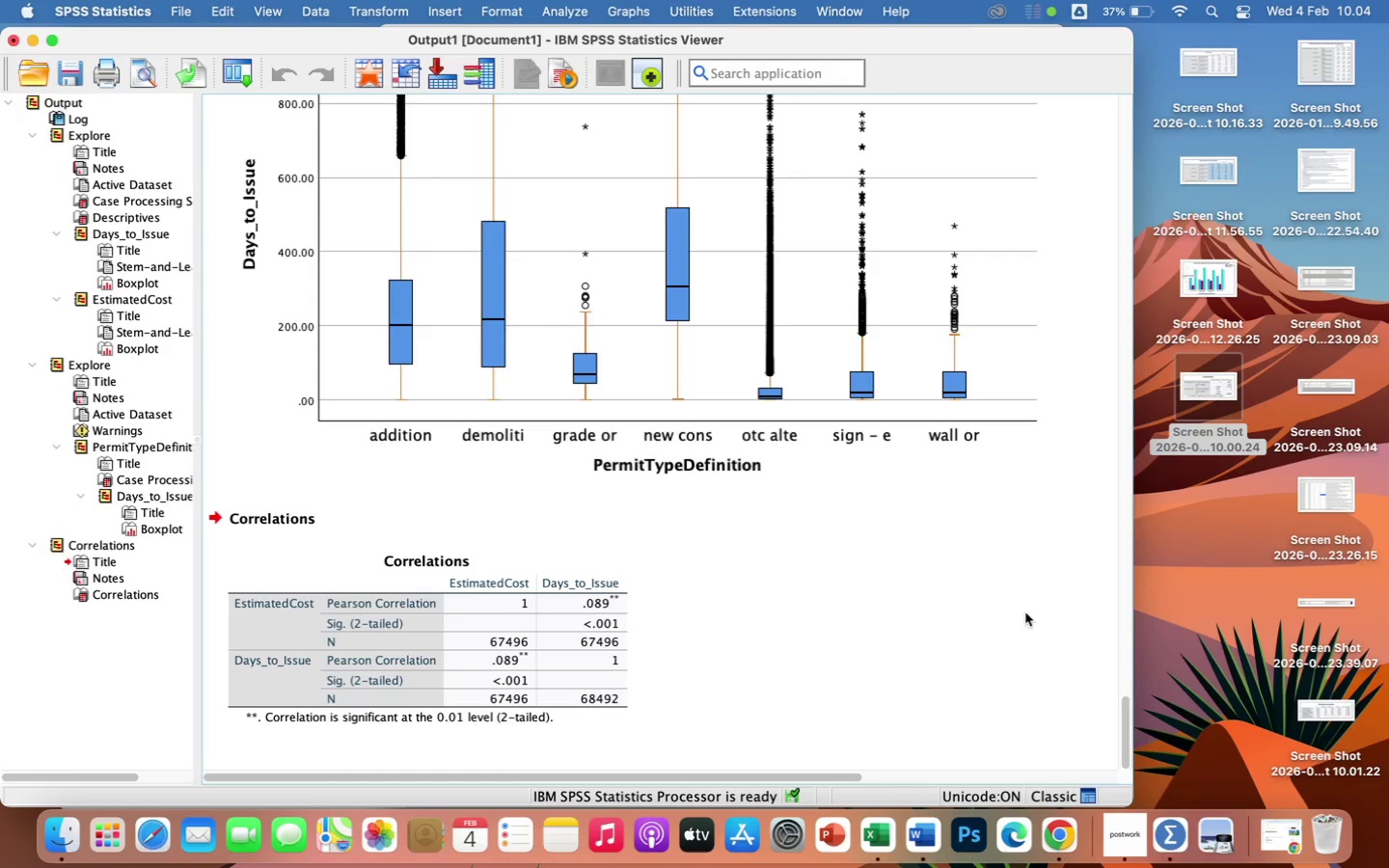 
left_click([930, 828])
 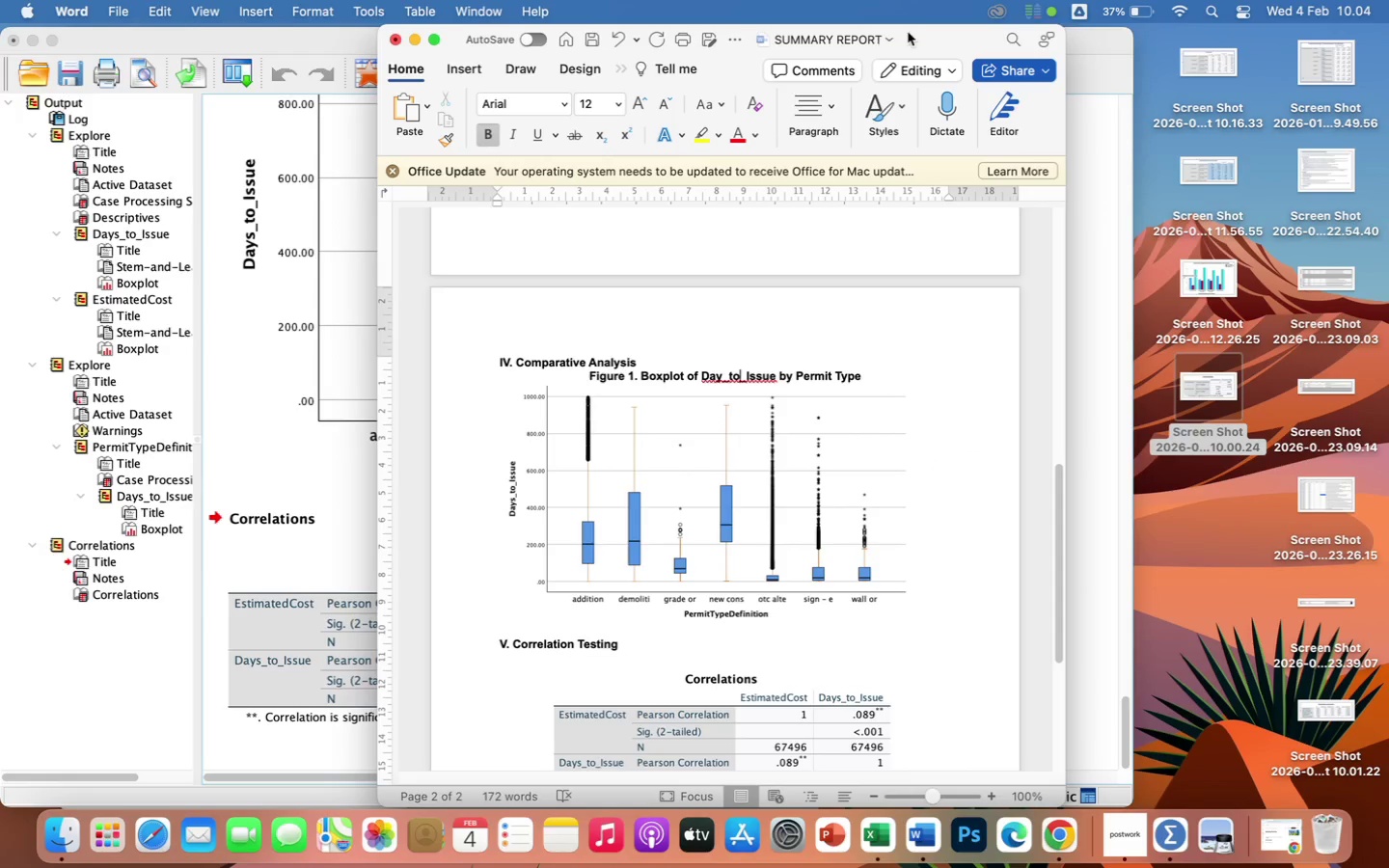 
left_click_drag(start_coordinate=[935, 33], to_coordinate=[1200, 38])
 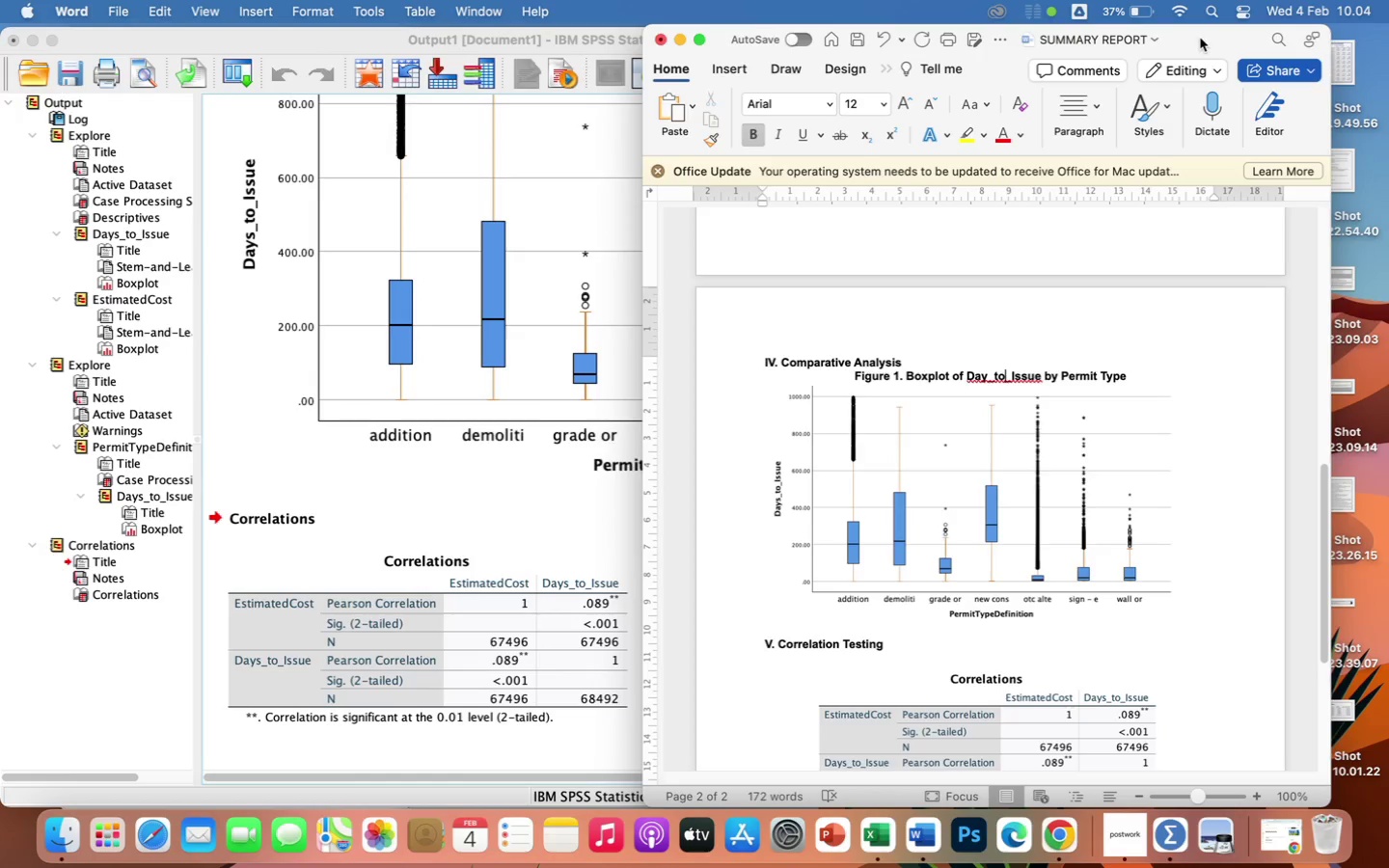 
wait(11.97)
 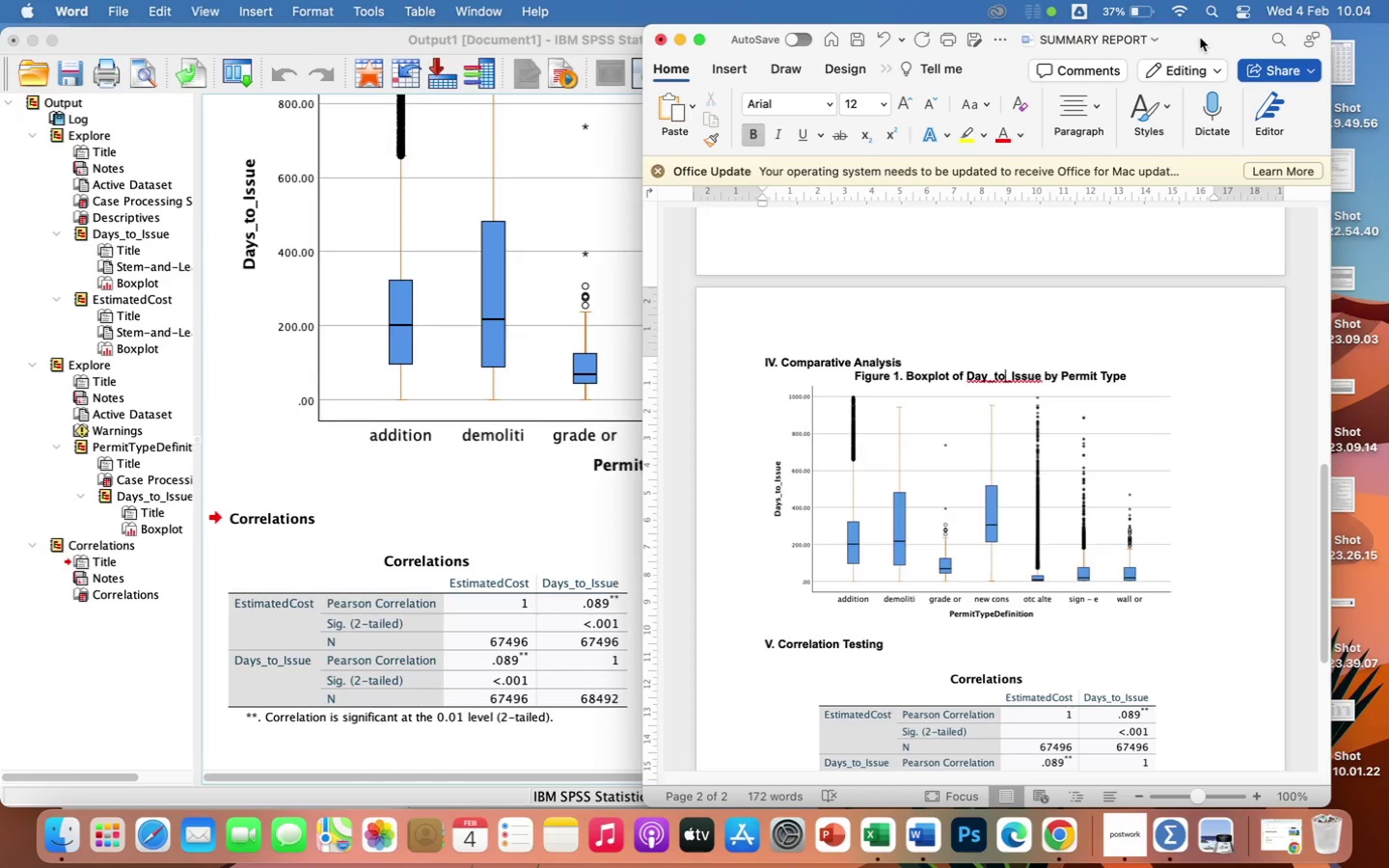 
left_click([966, 658])
 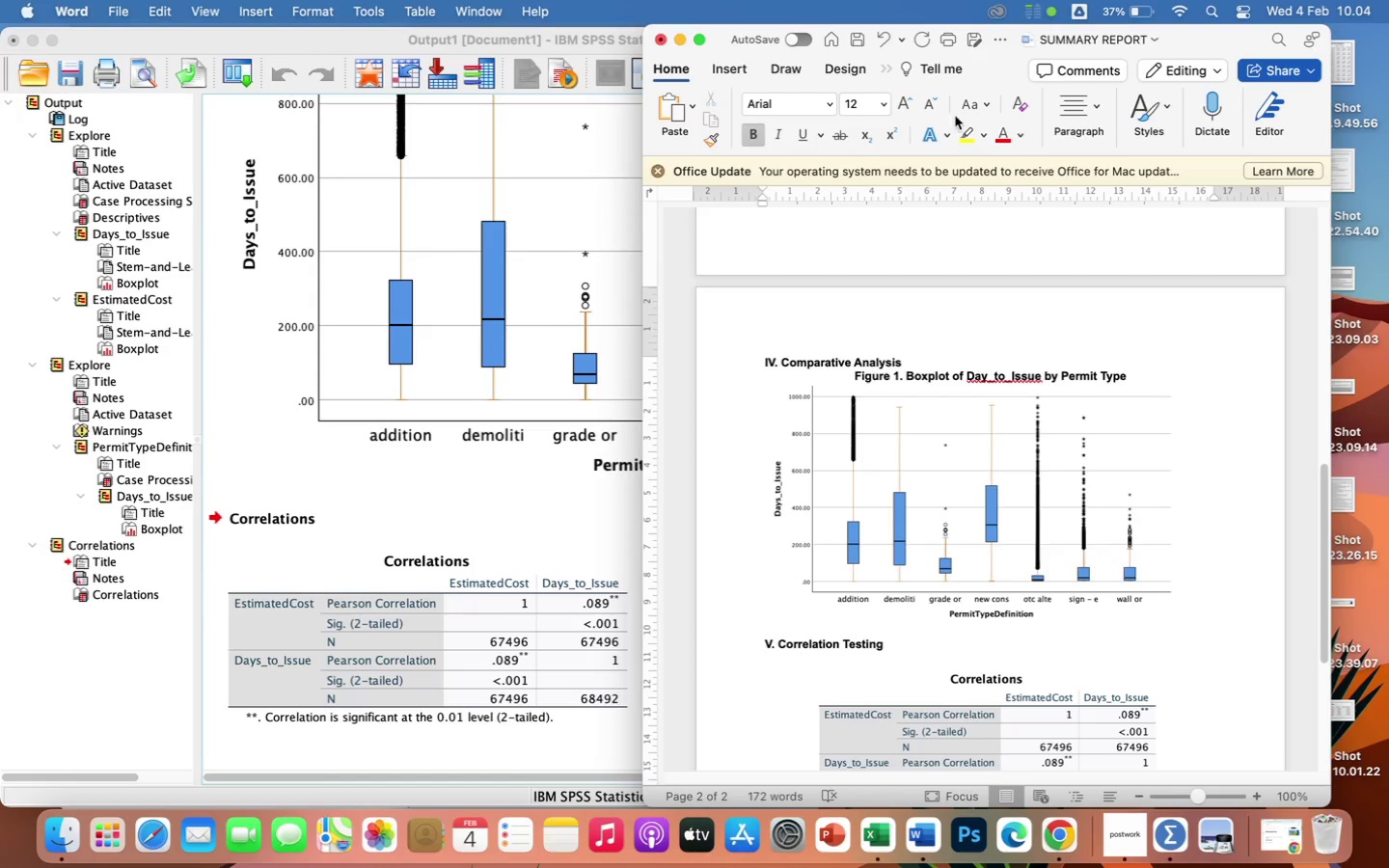 
left_click([1067, 117])
 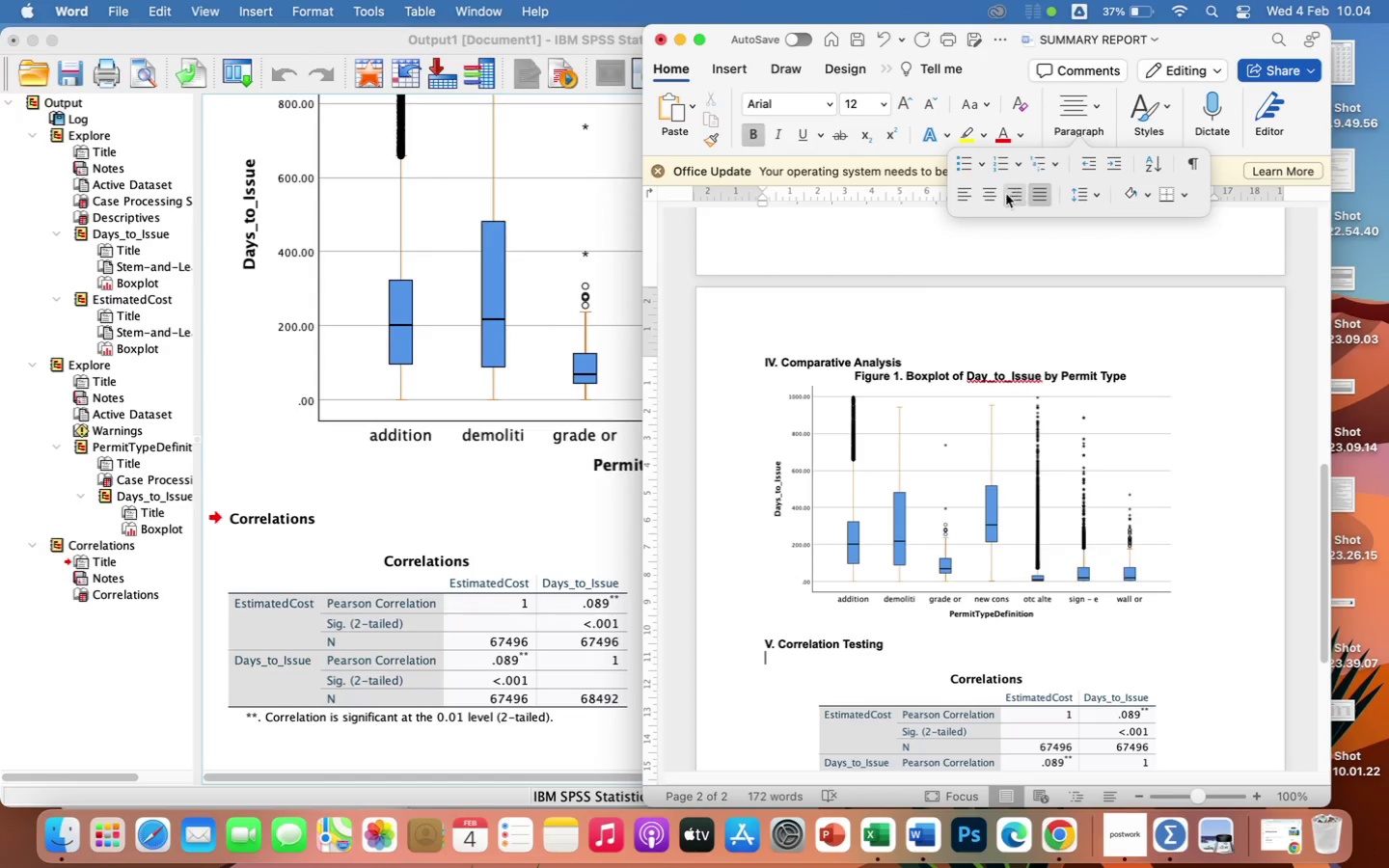 
left_click([997, 194])
 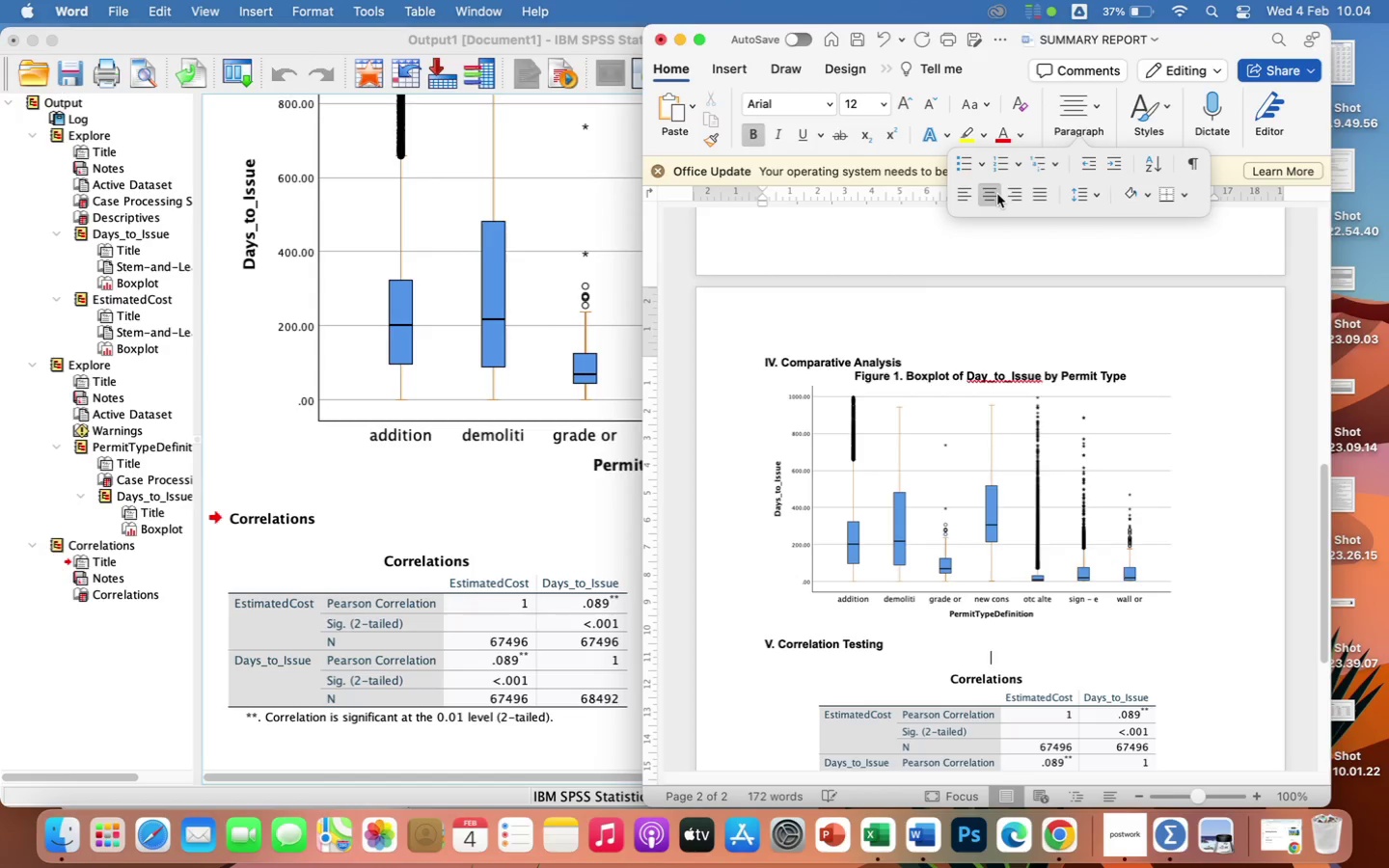 
type(Figure 2. )
 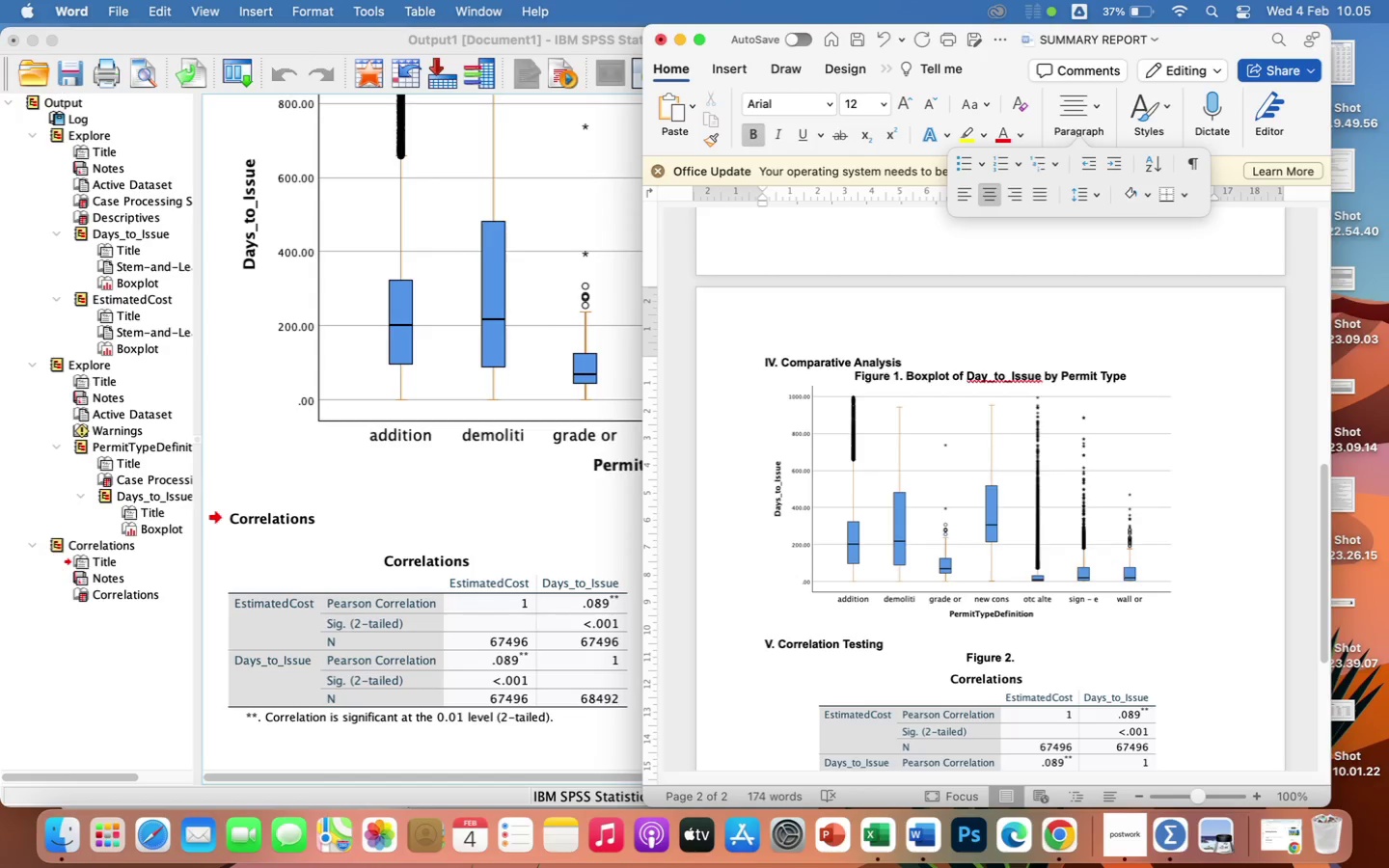 
type(Pearson Correlation)
 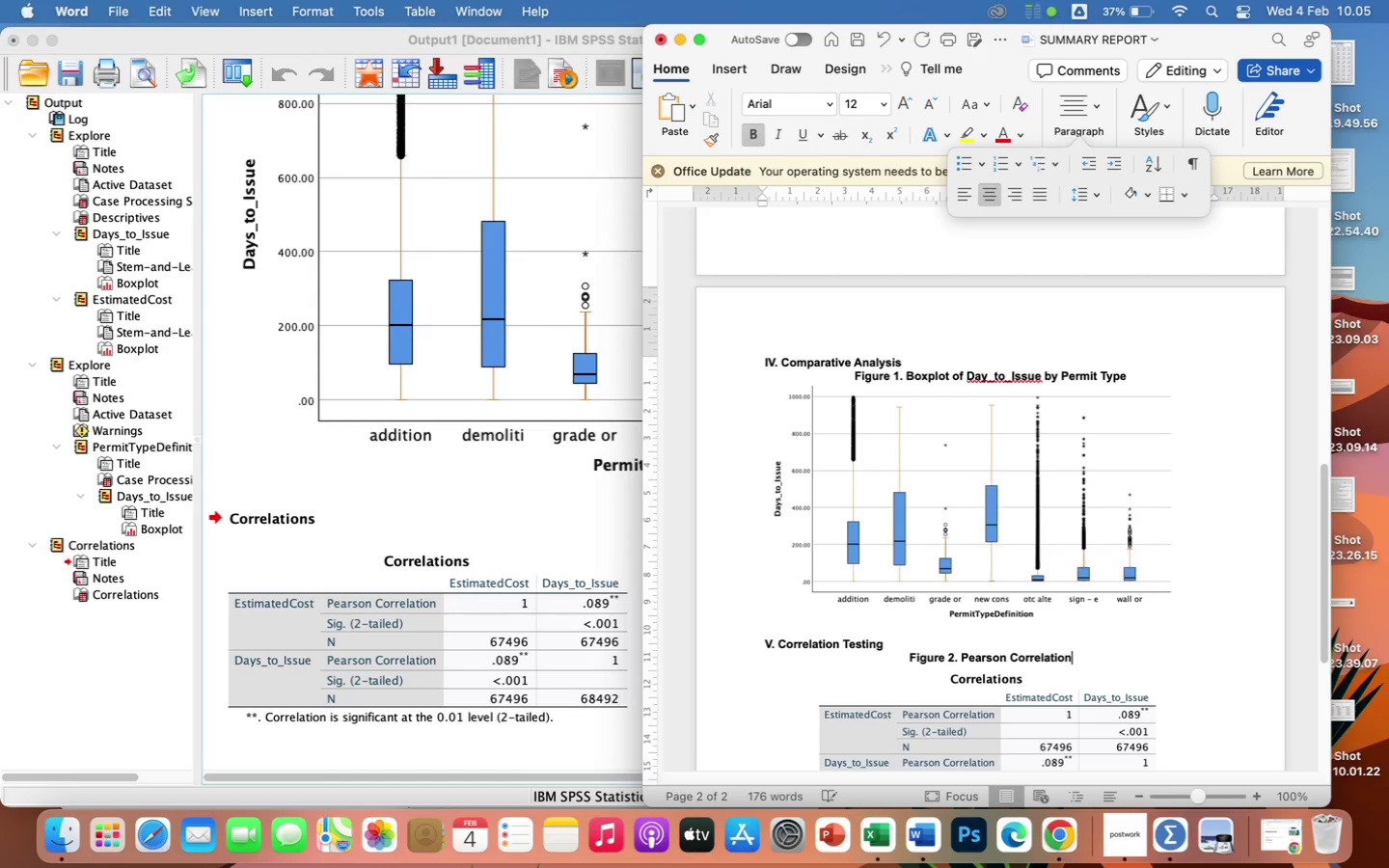 
wait(7.94)
 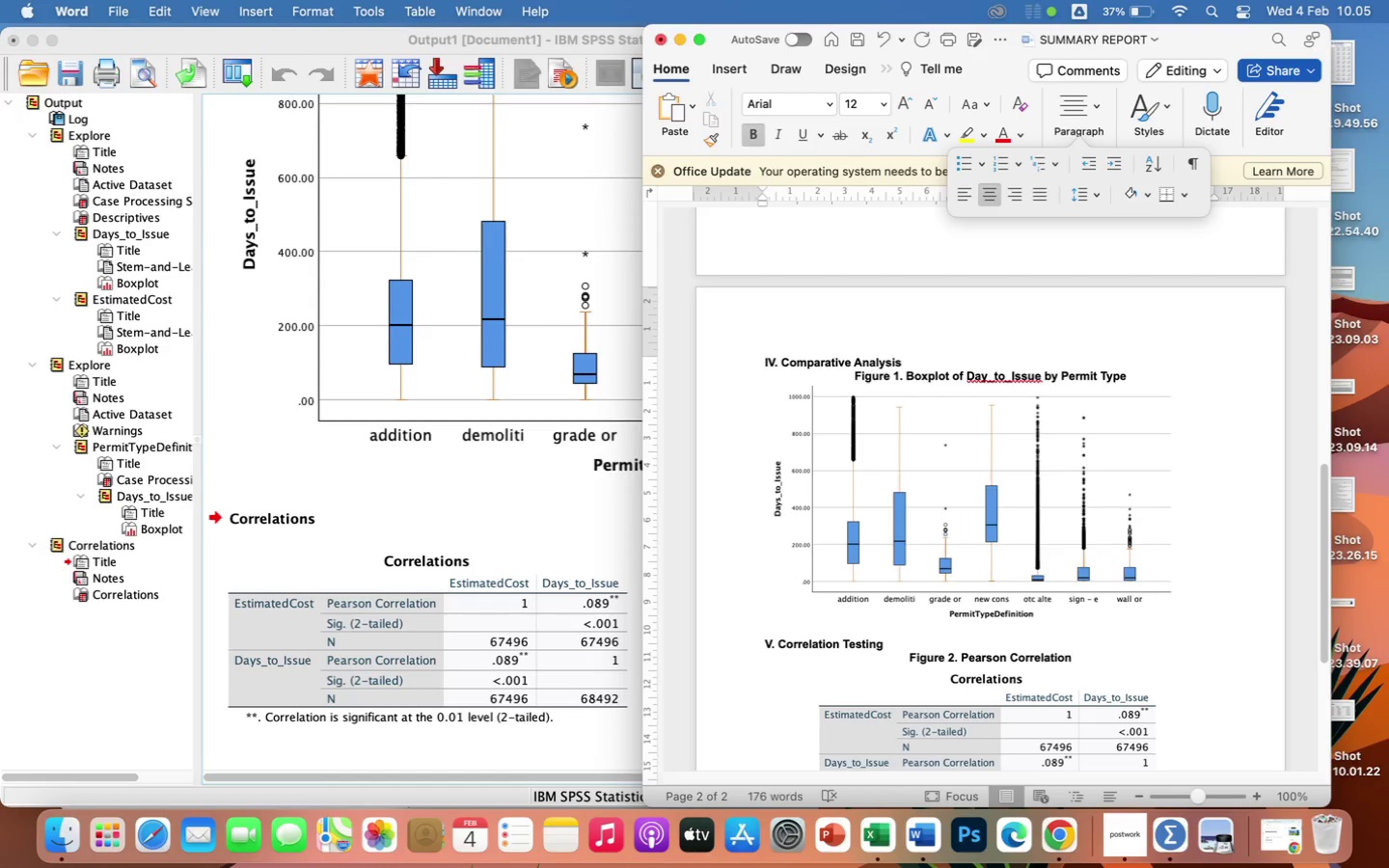 
left_click_drag(start_coordinate=[1222, 36], to_coordinate=[1064, 118])
 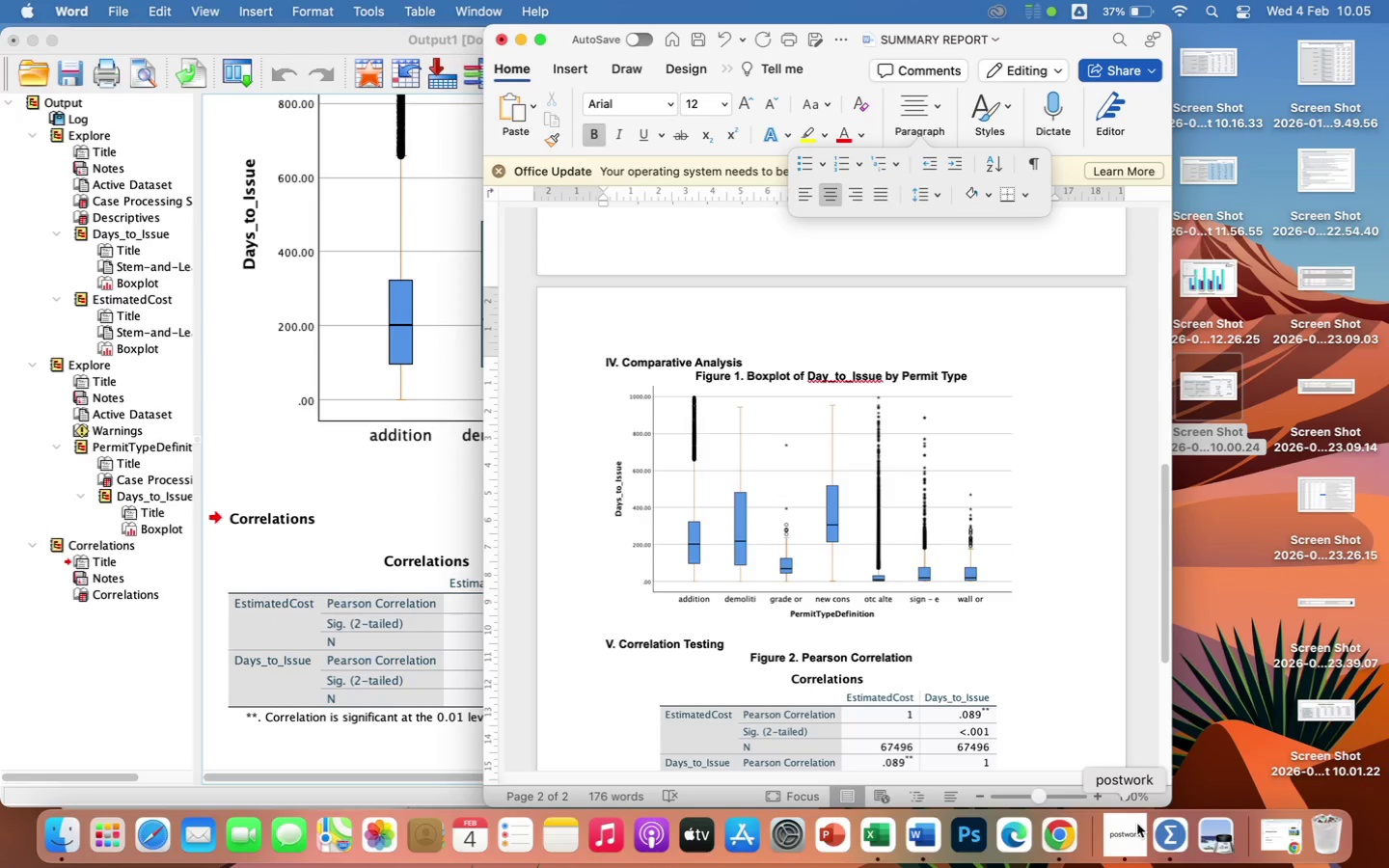 
left_click([1136, 833])